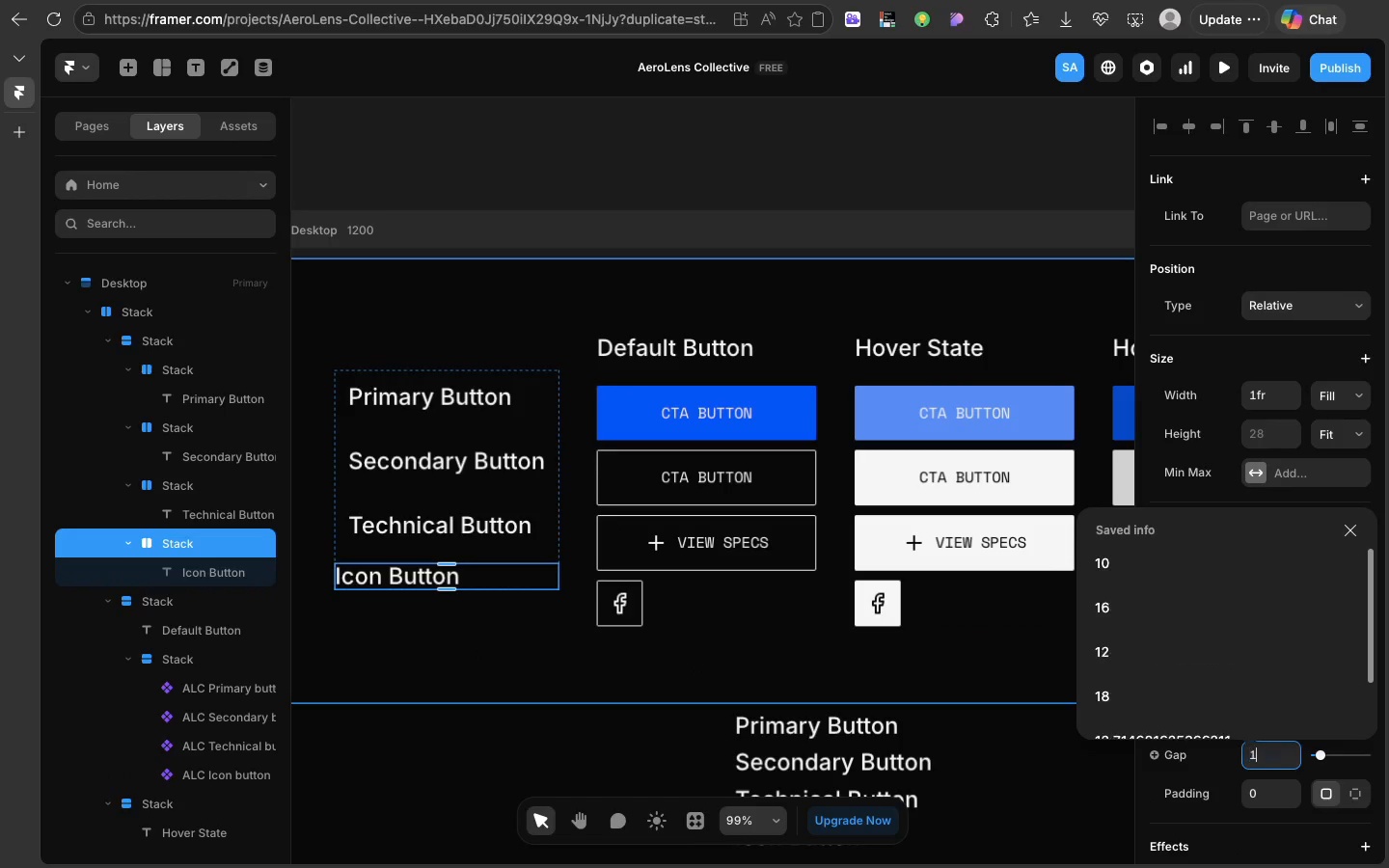 
type(12)
 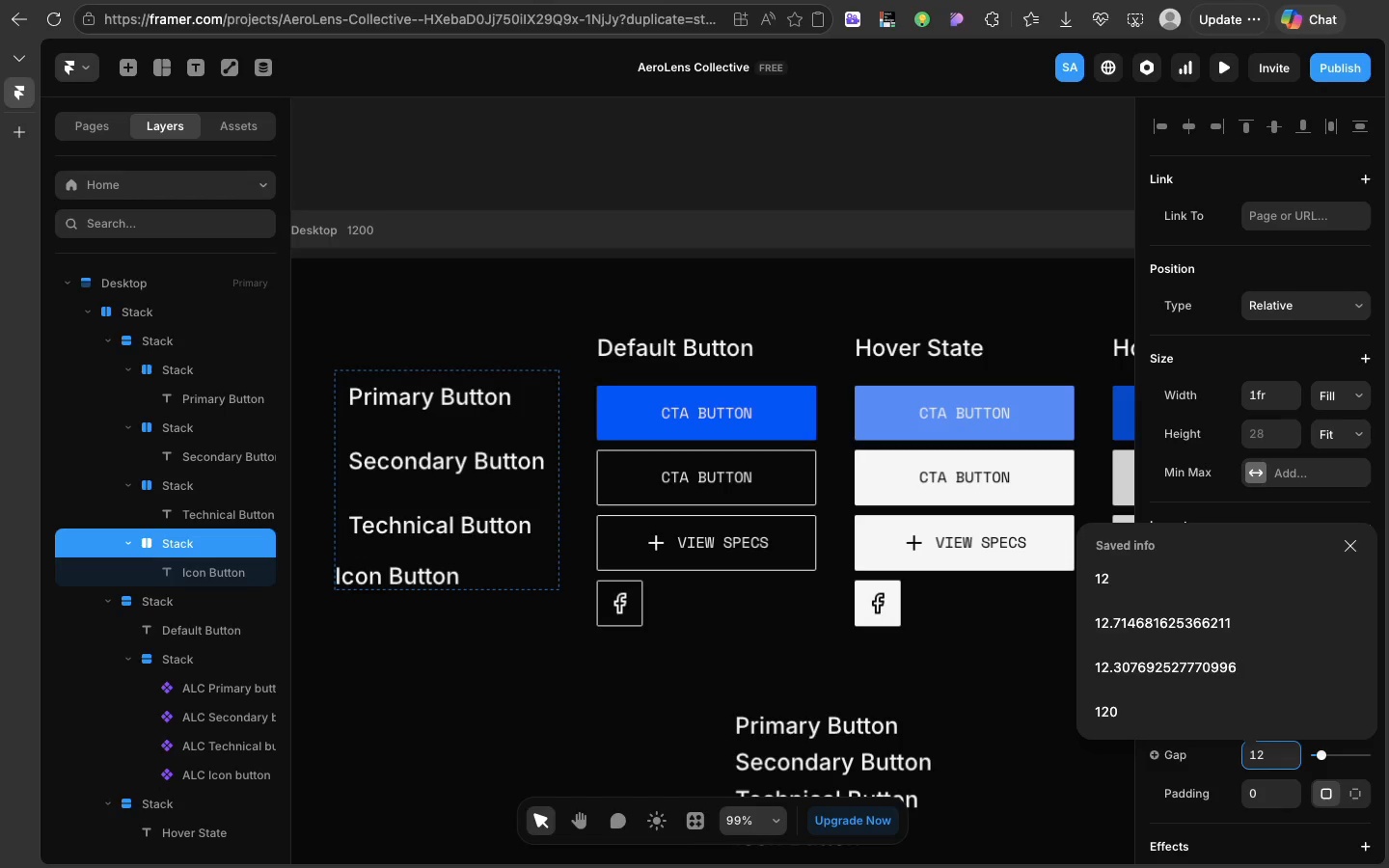 
key(Enter)
 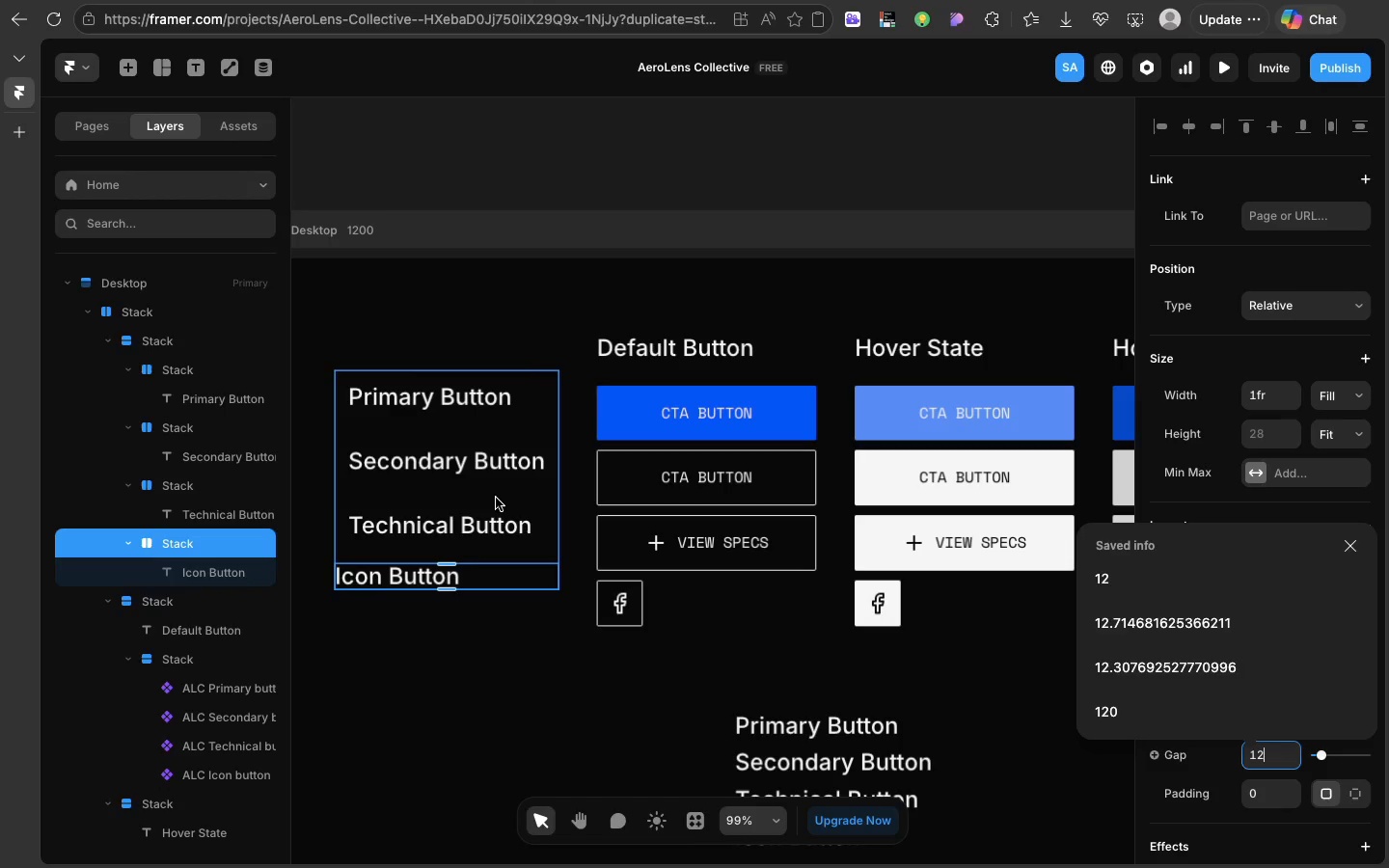 
left_click([497, 499])
 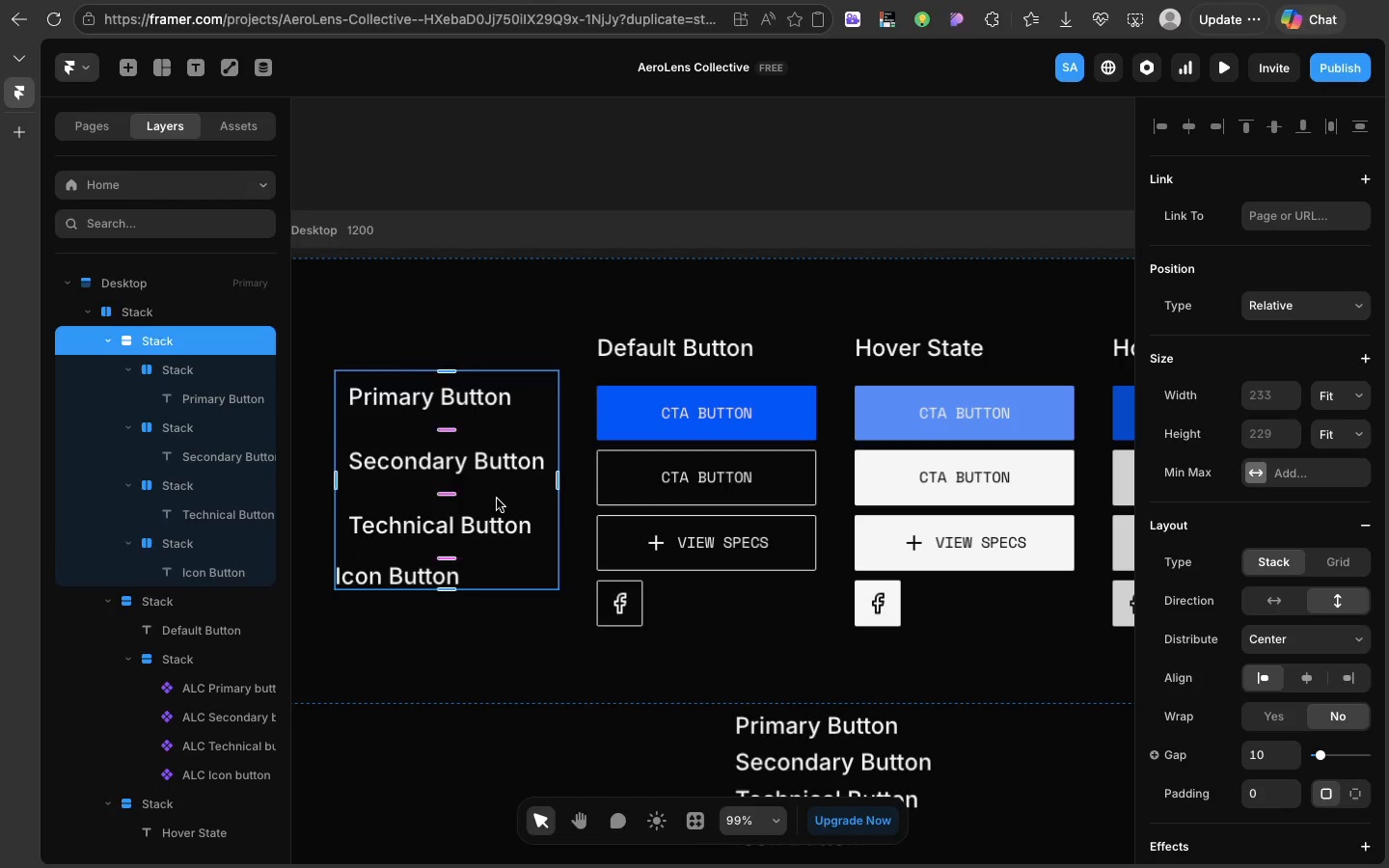 
left_click_drag(start_coordinate=[497, 499], to_coordinate=[497, 524])
 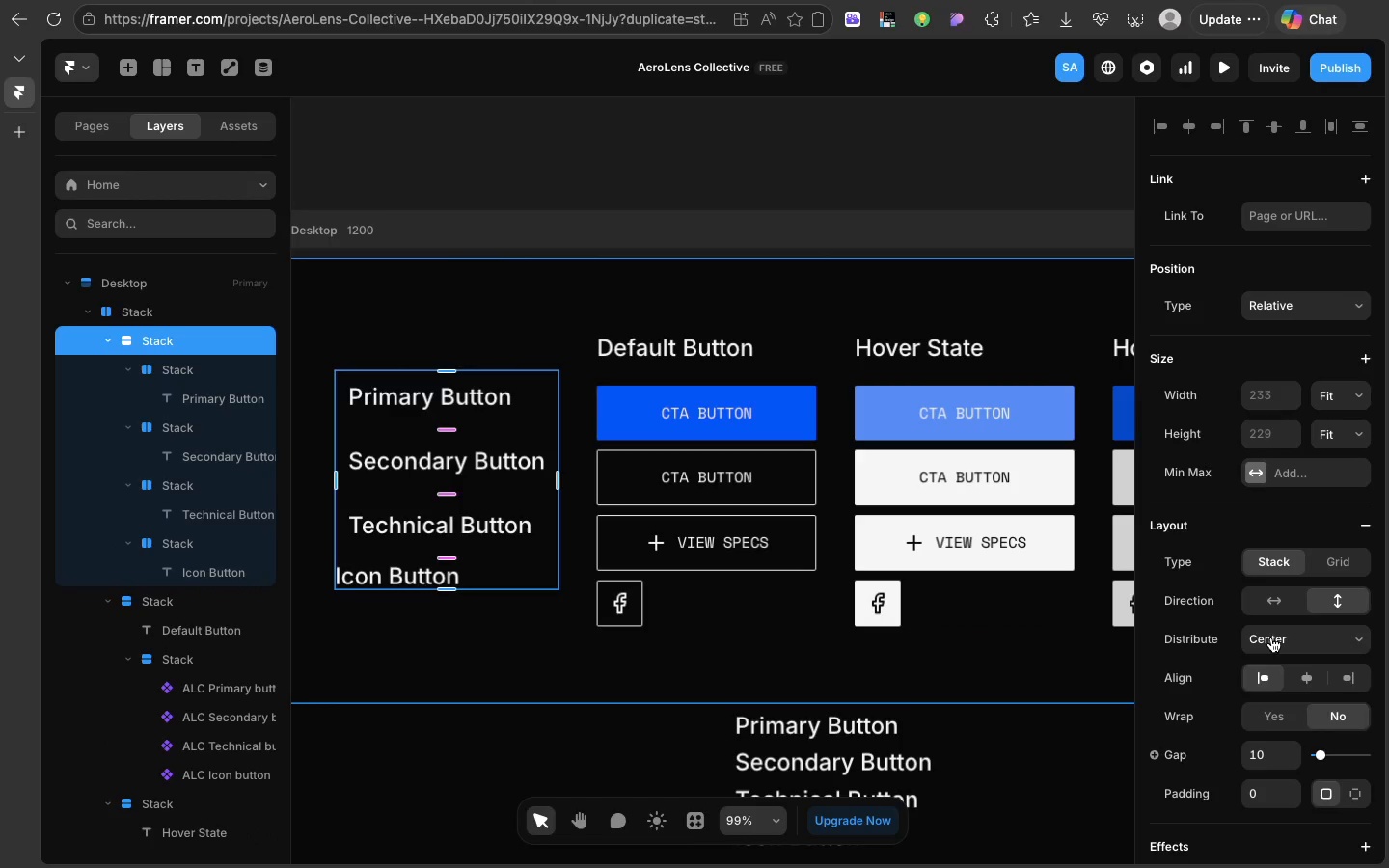 
left_click([1271, 637])
 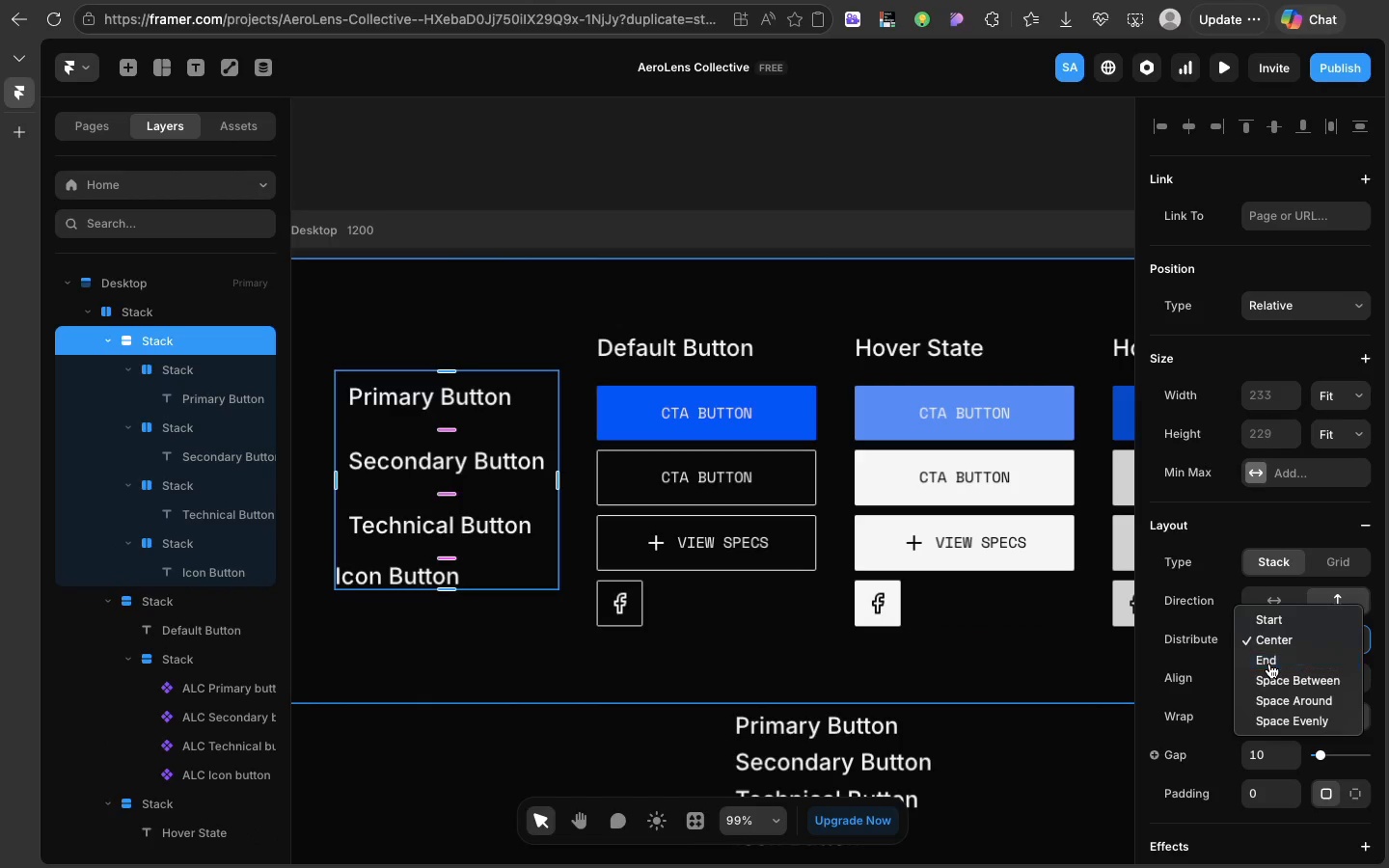 
left_click([1269, 664])
 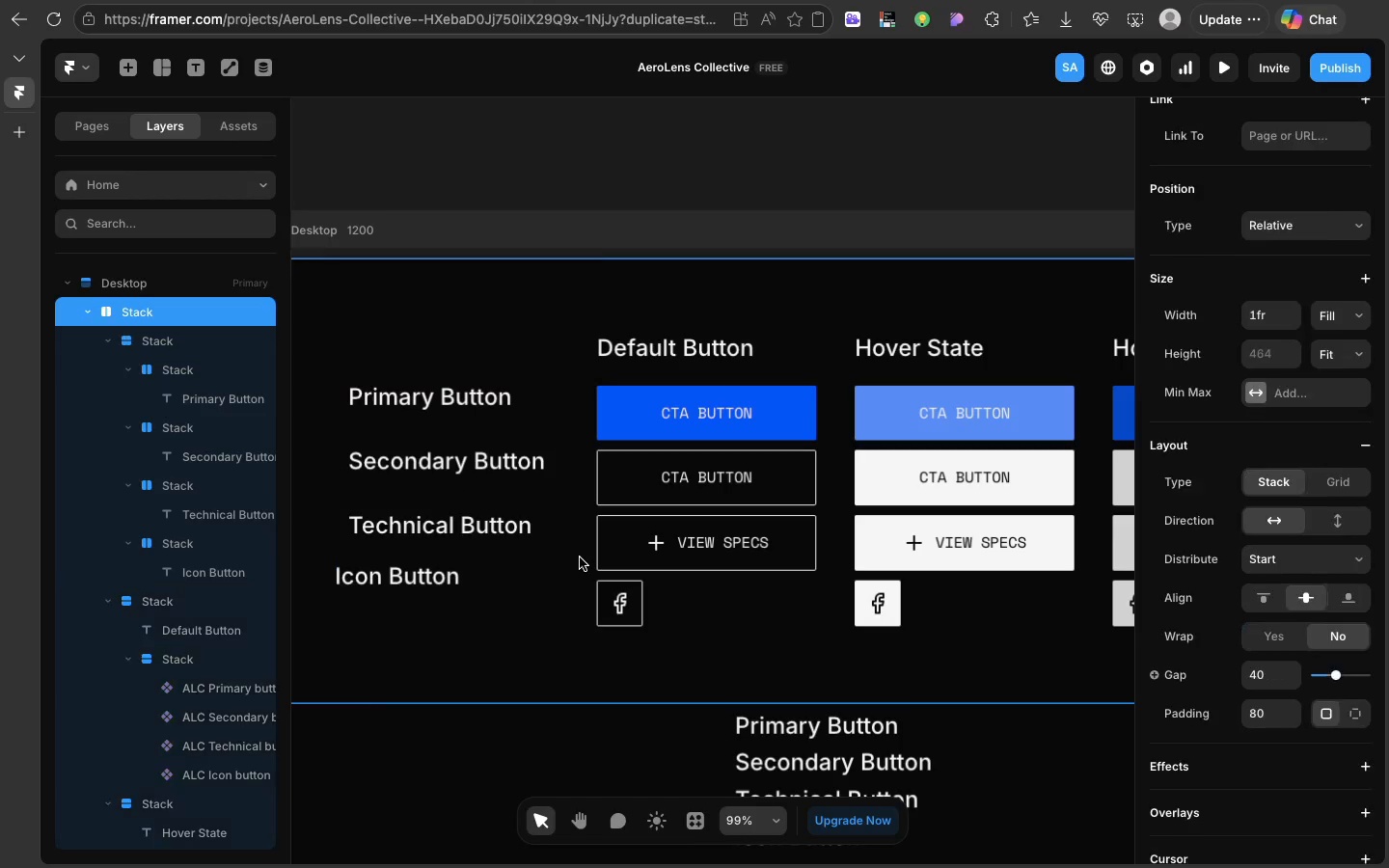 
double_click([580, 557])
 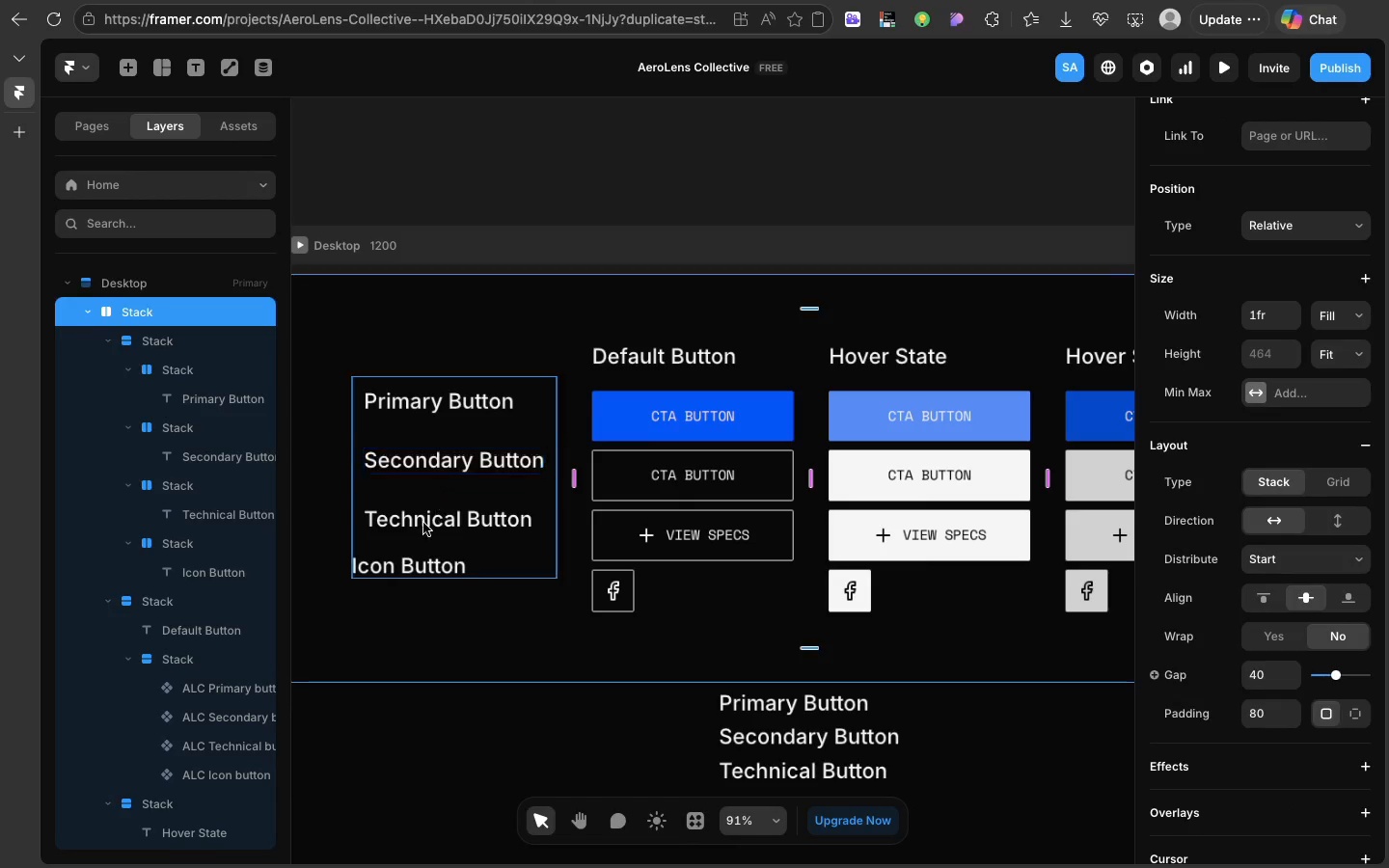 
wait(5.42)
 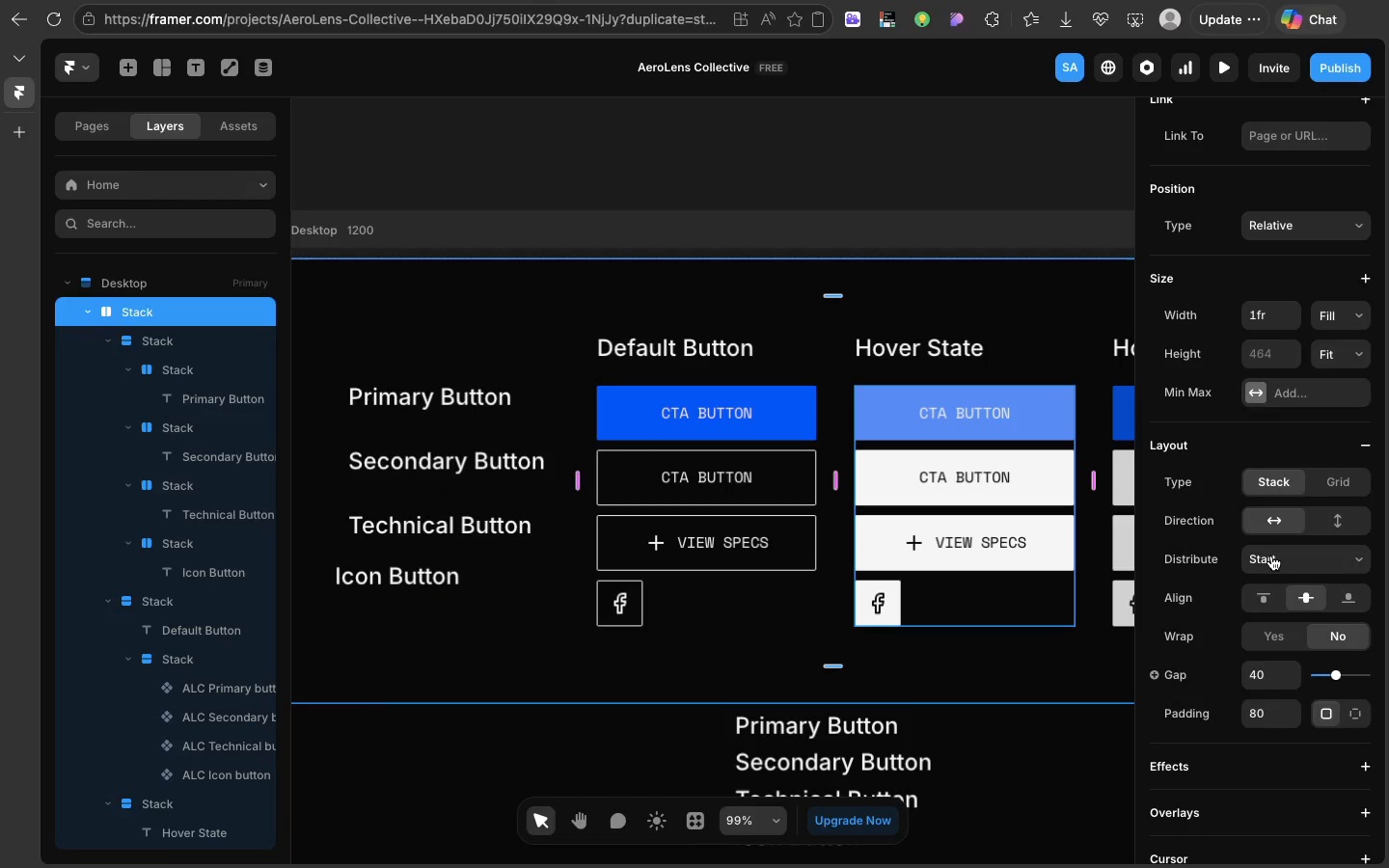 
left_click([407, 551])
 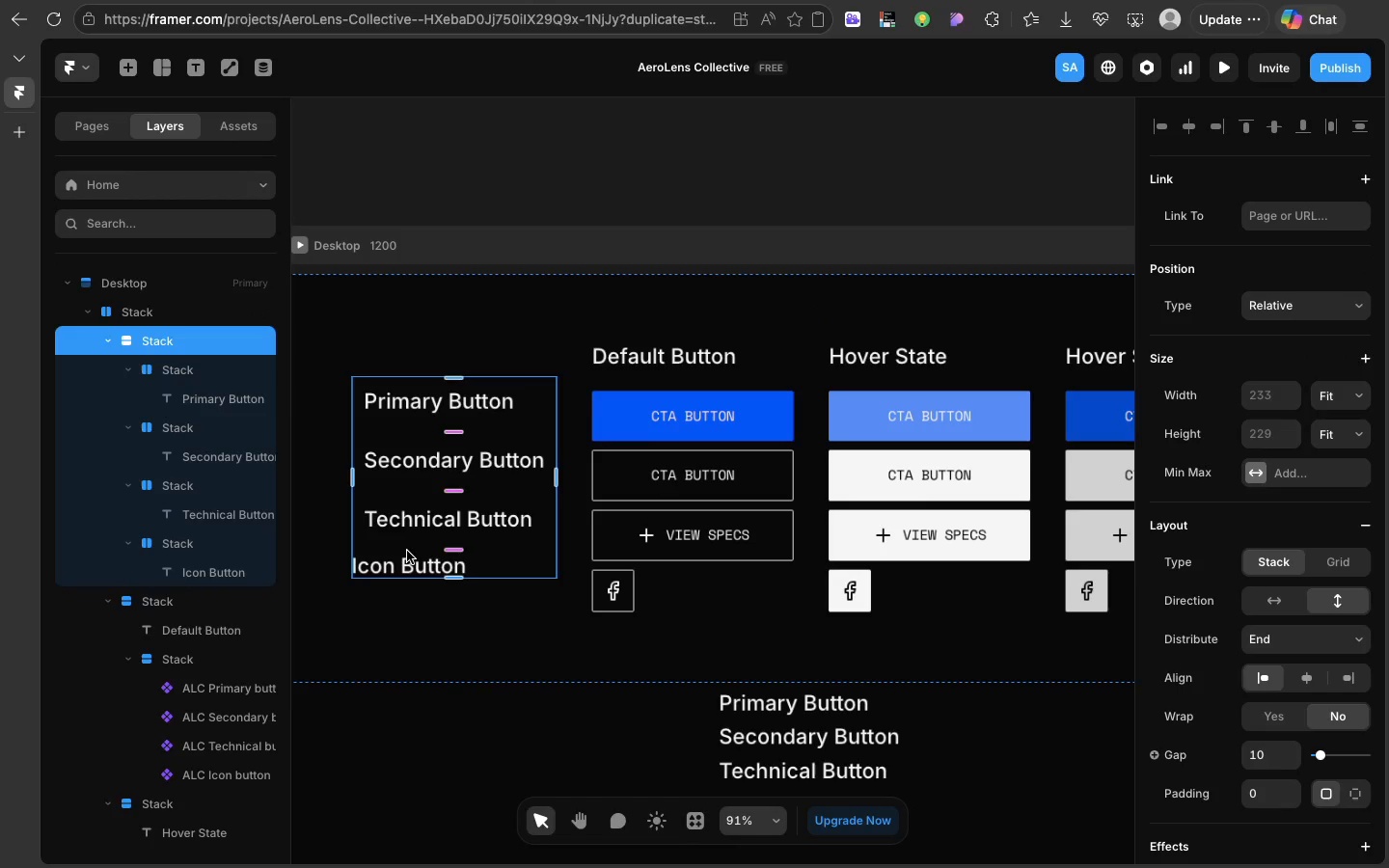 
left_click([407, 551])
 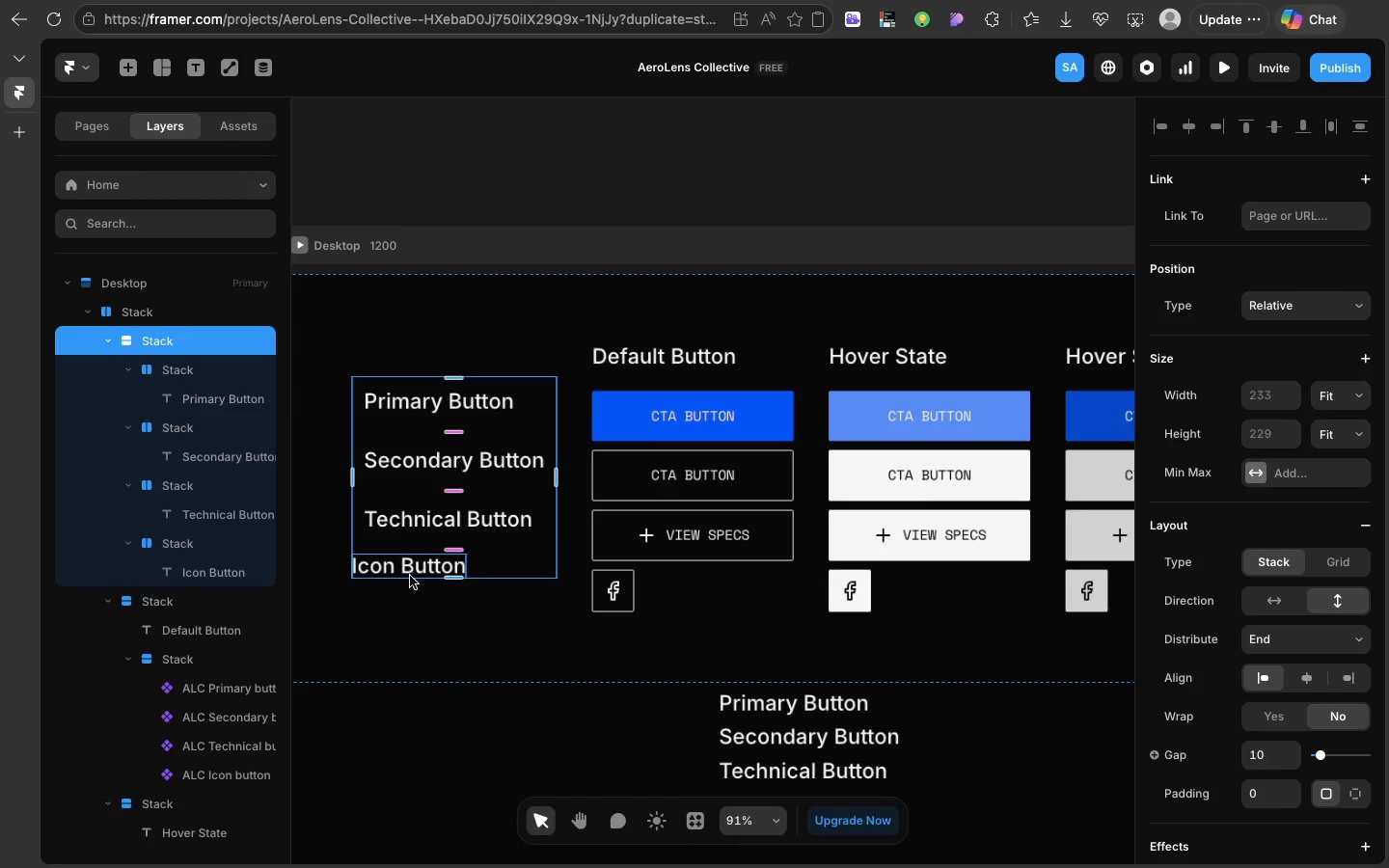 
left_click([410, 576])
 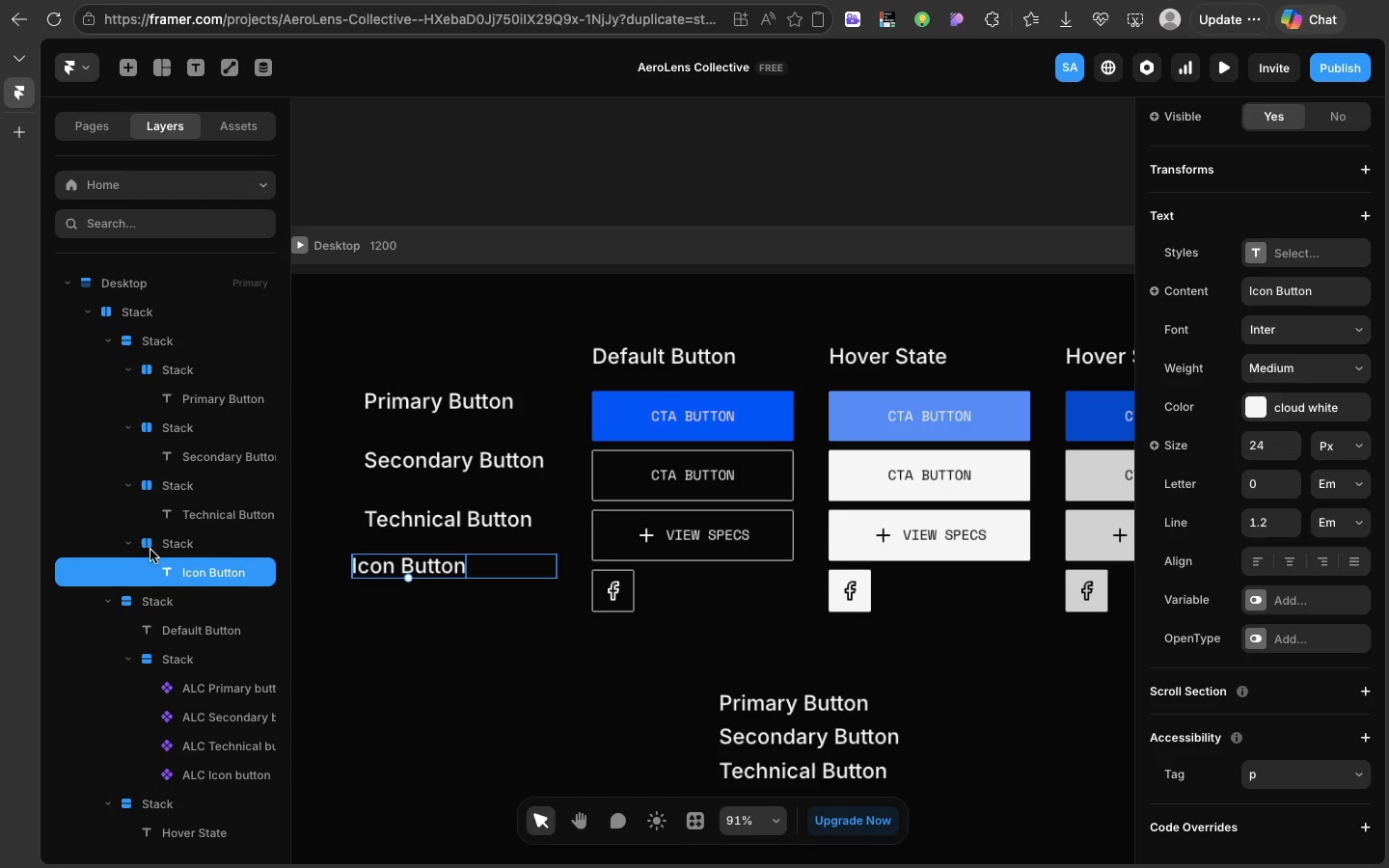 
left_click([165, 540])
 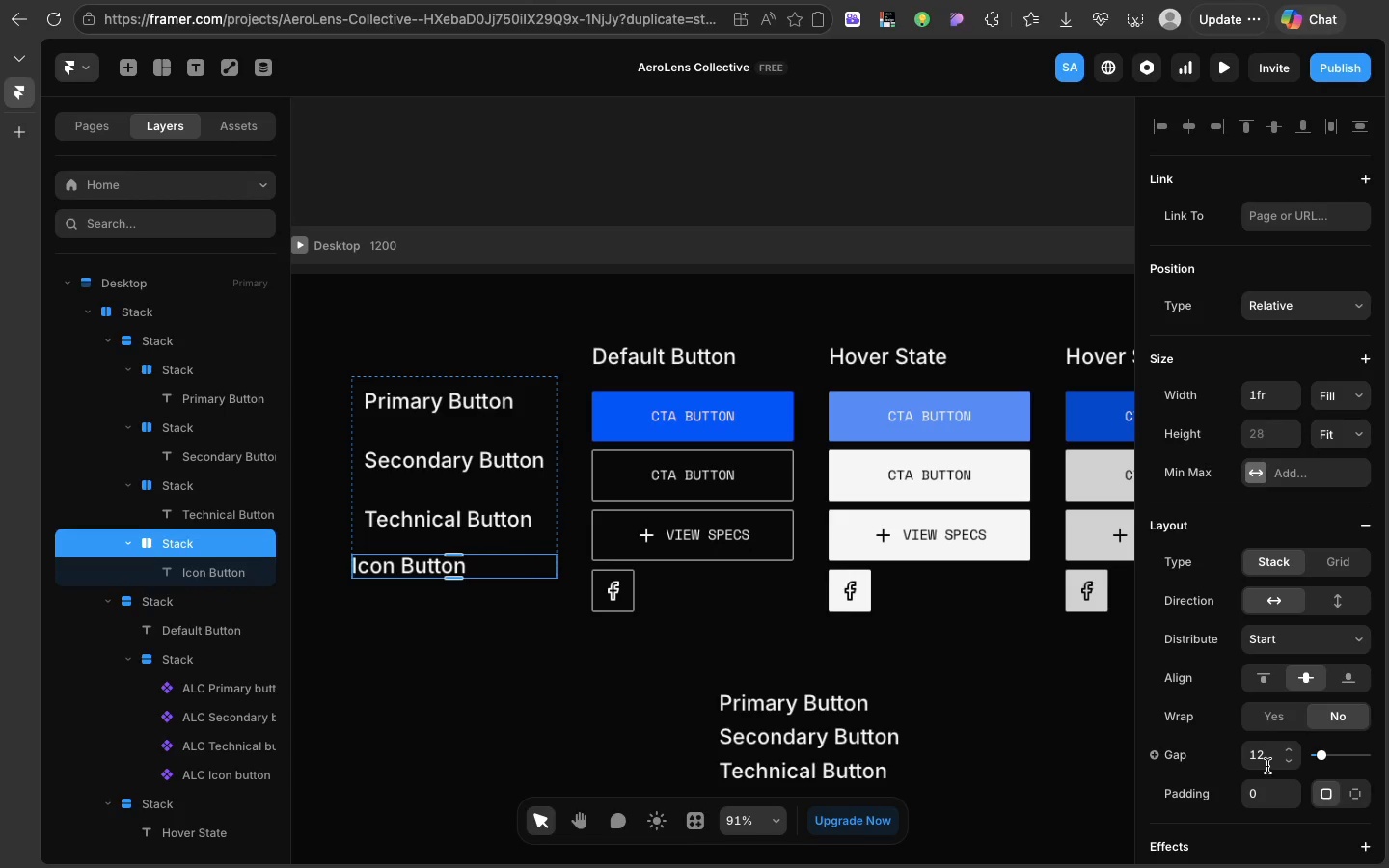 
left_click([1265, 761])
 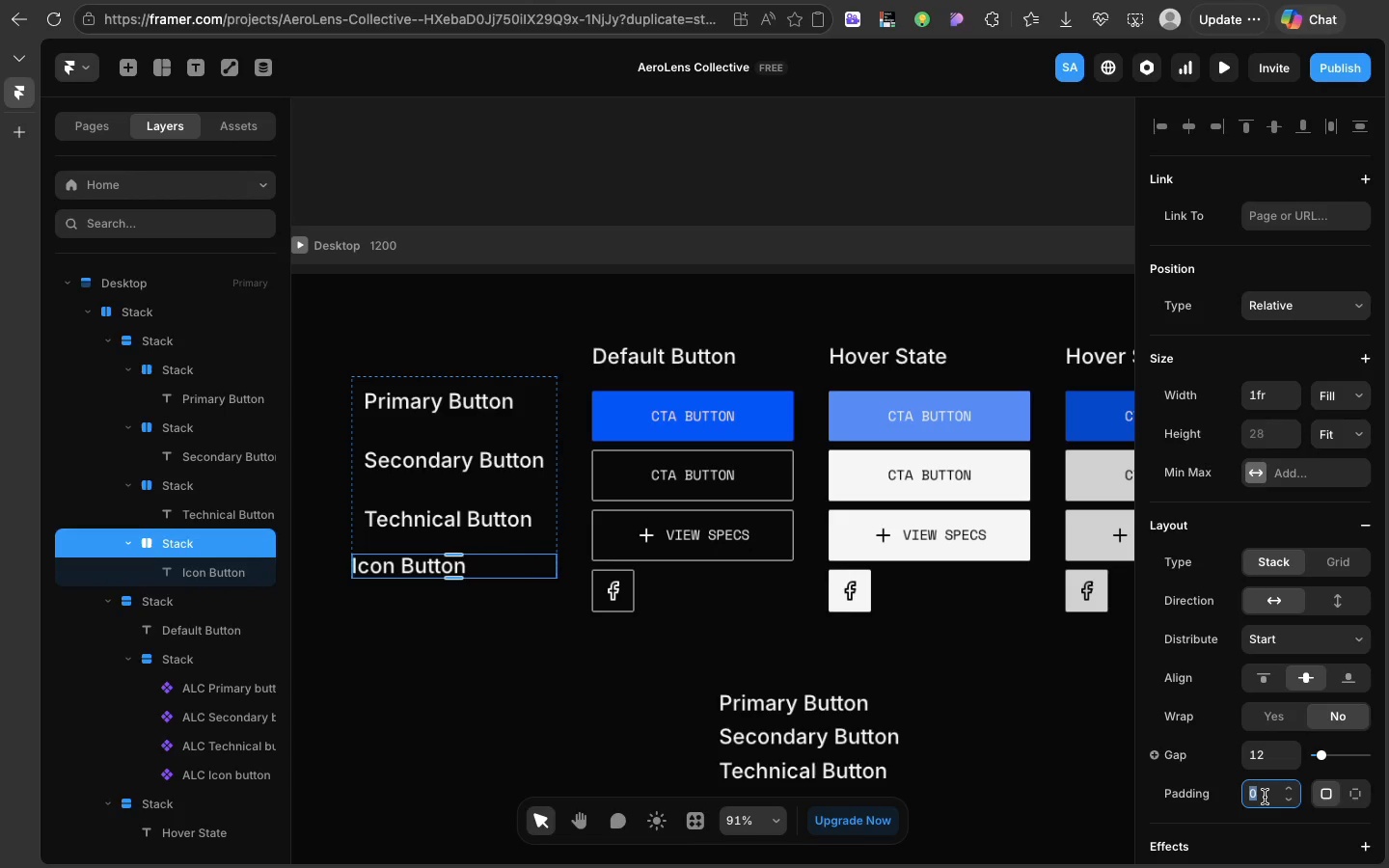 
left_click([1264, 797])
 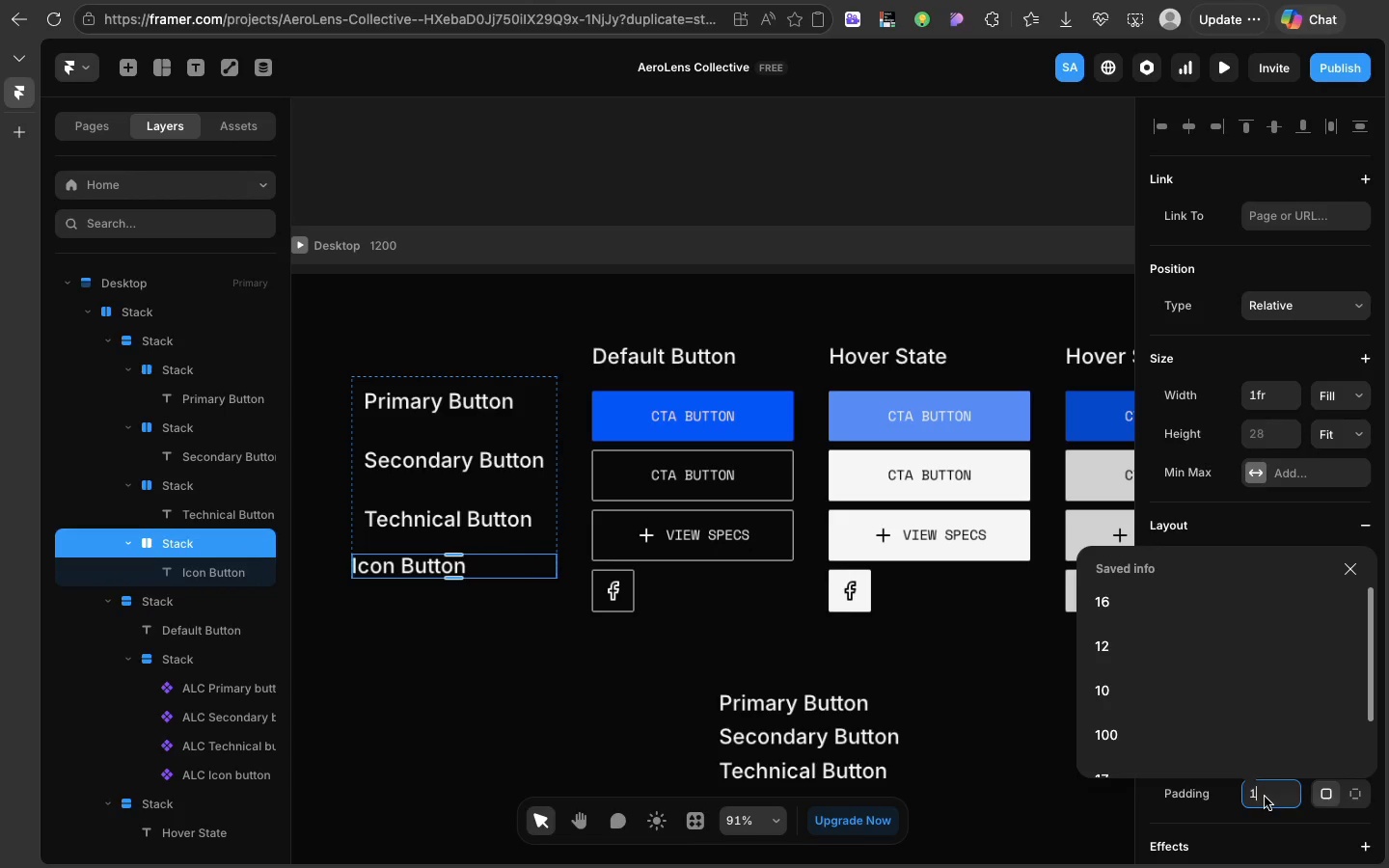 
type(12)
 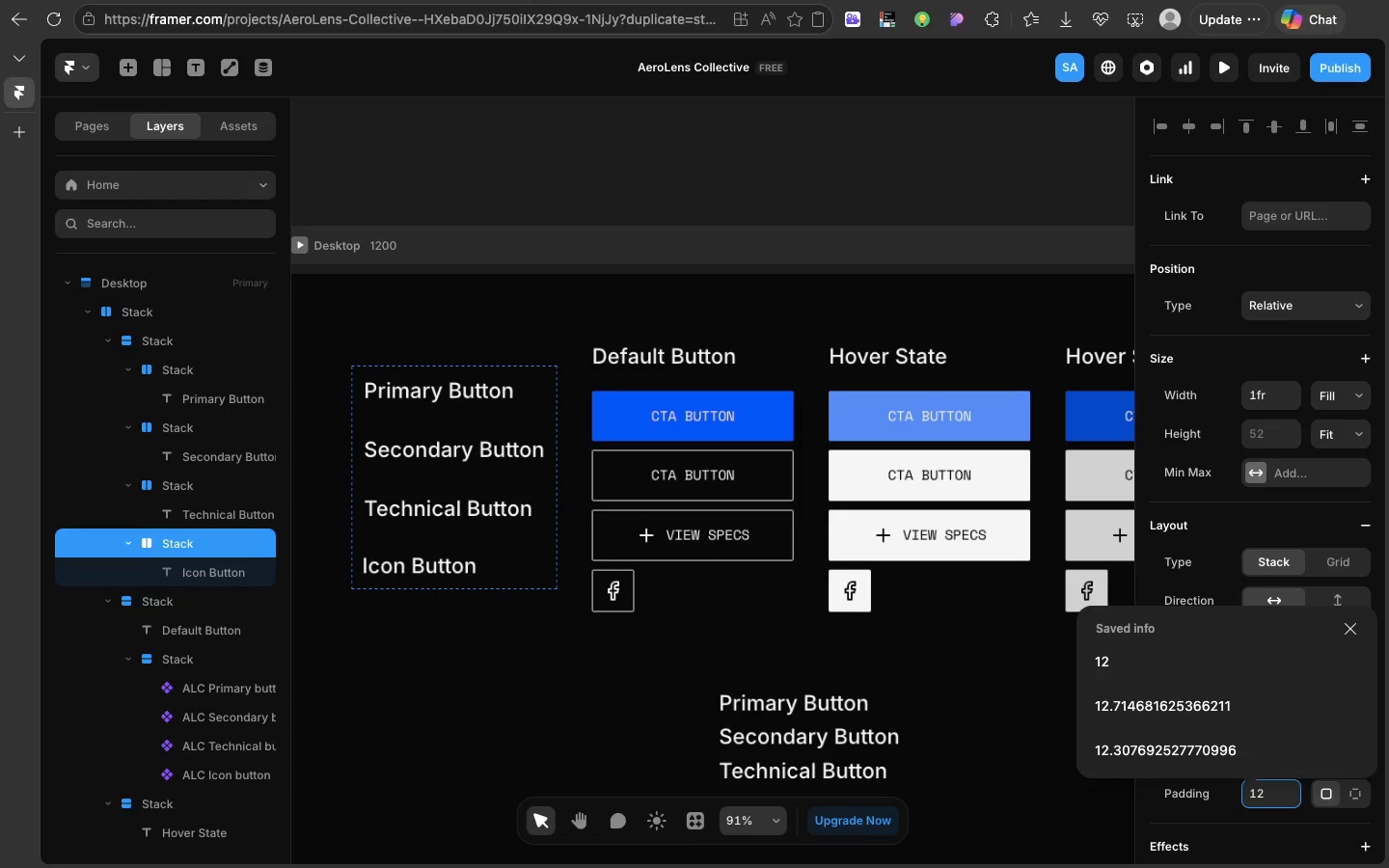 
key(Enter)
 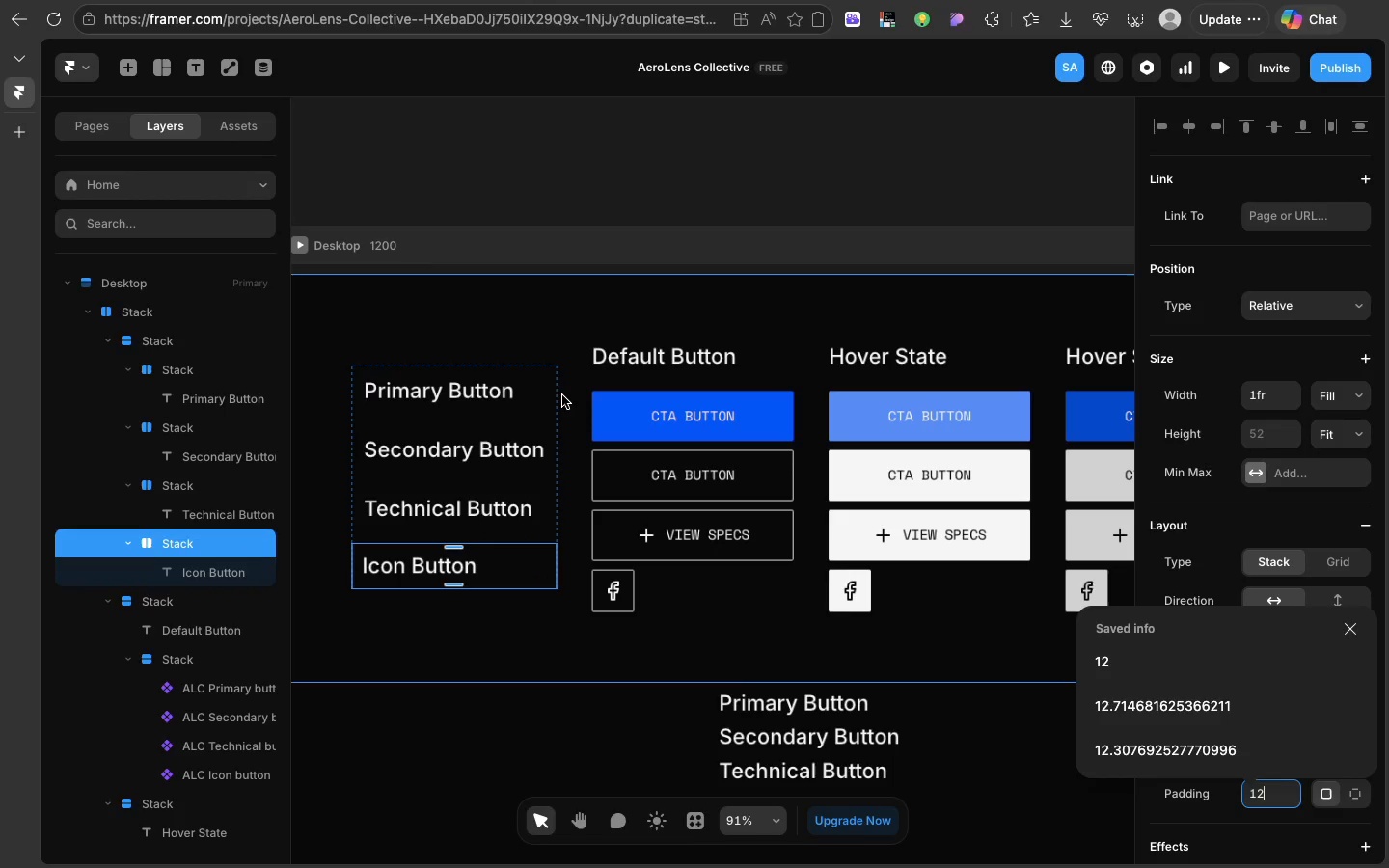 
left_click([562, 395])
 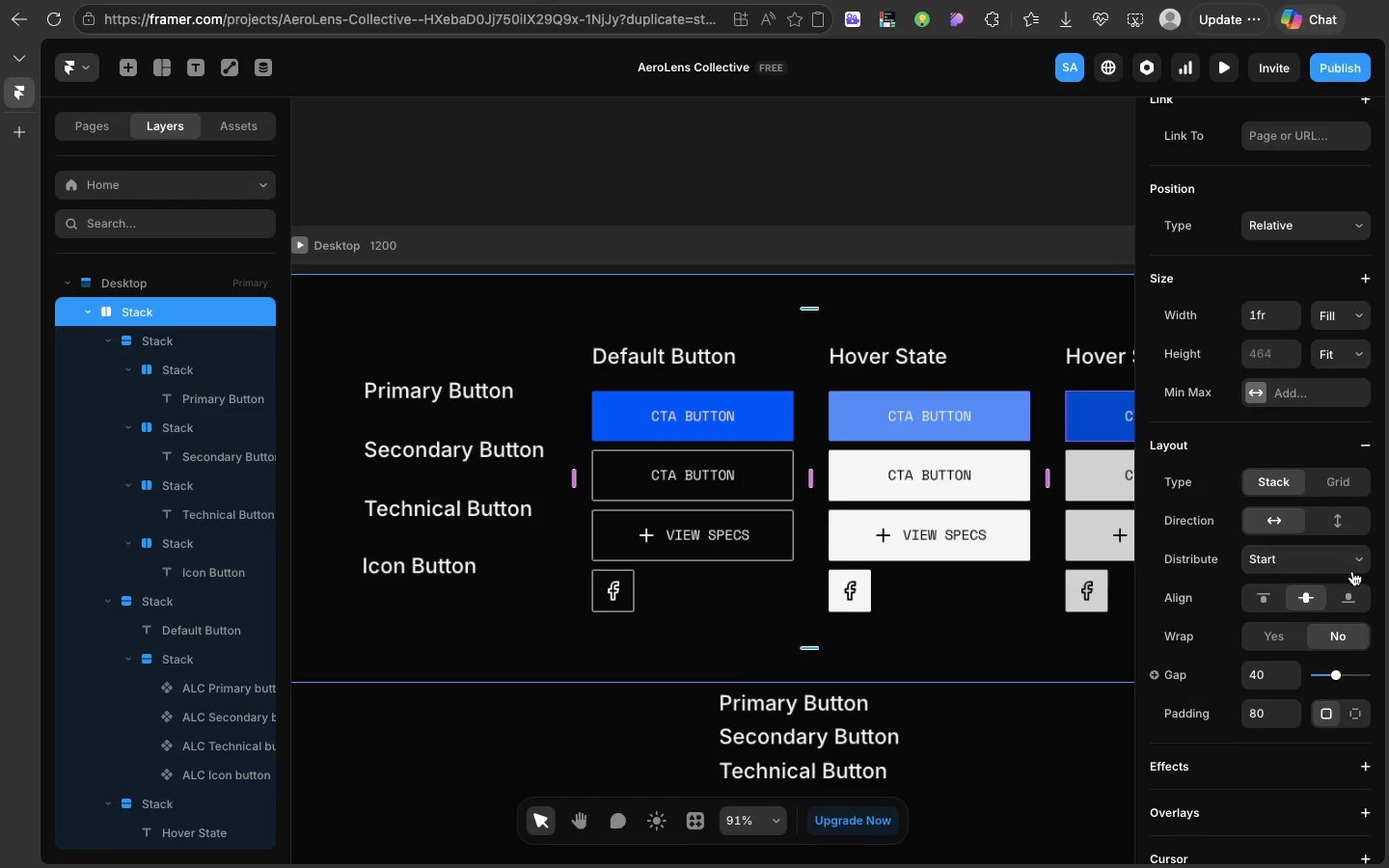 
left_click([1352, 571])
 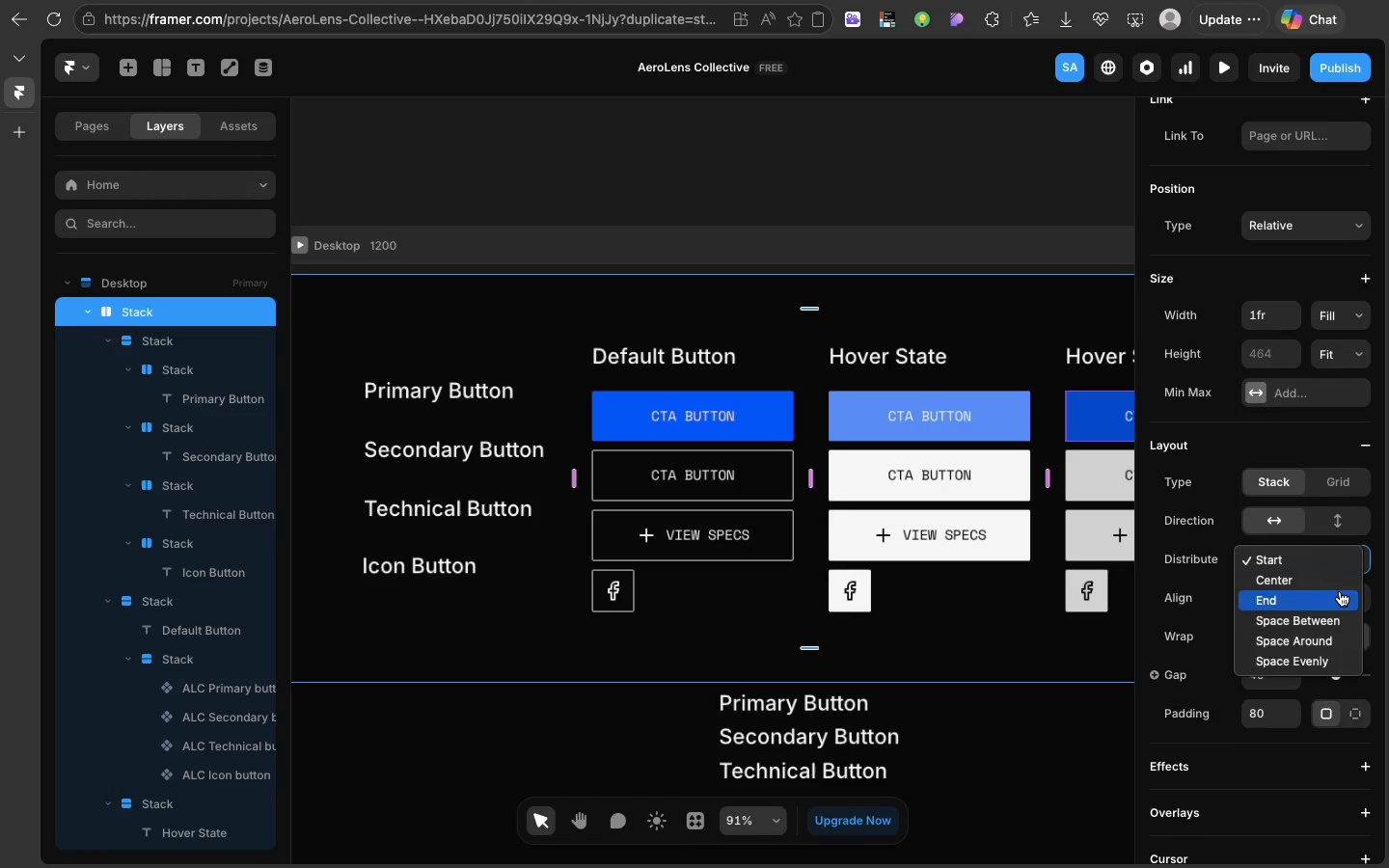 
left_click([1340, 591])
 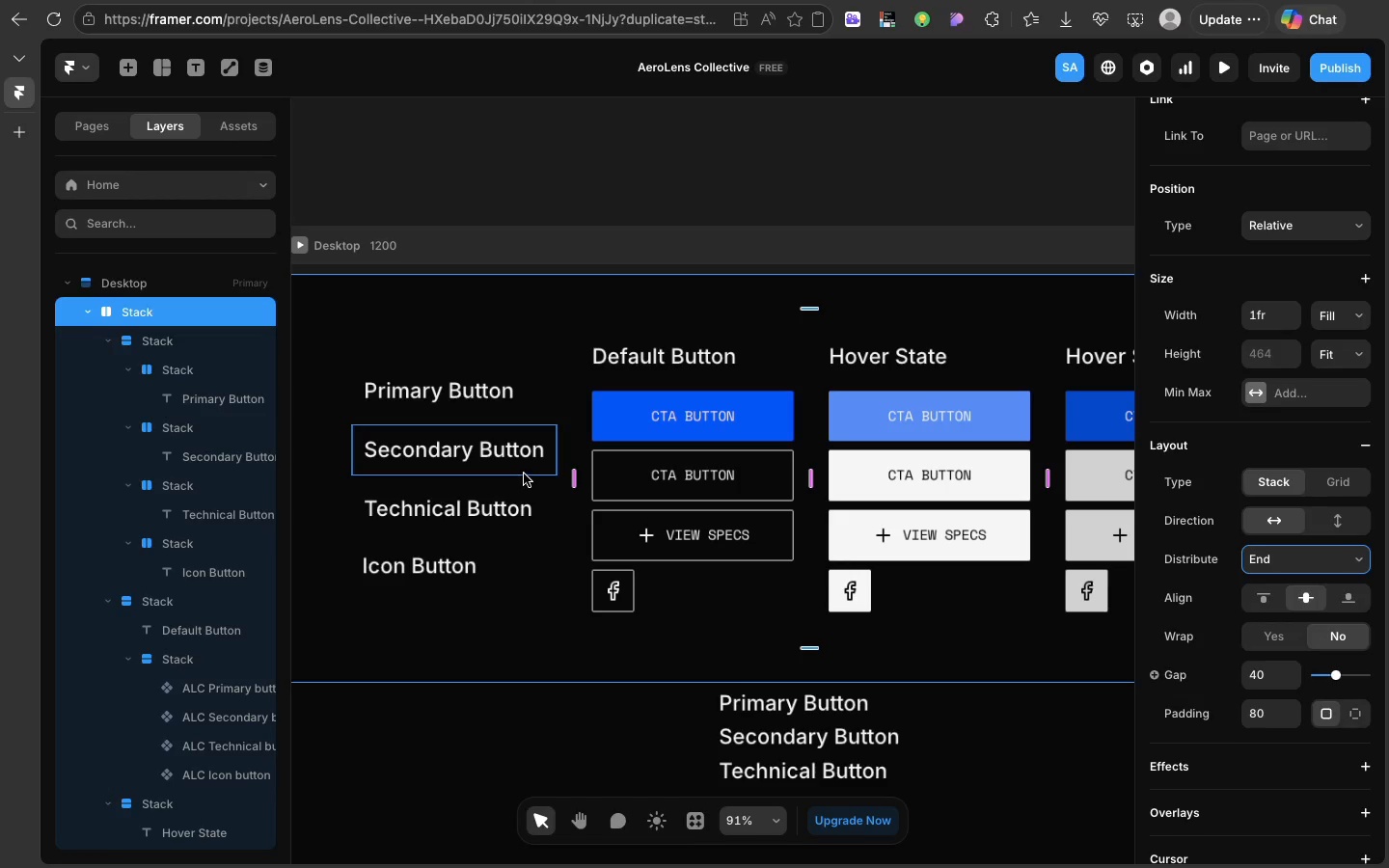 
wait(5.12)
 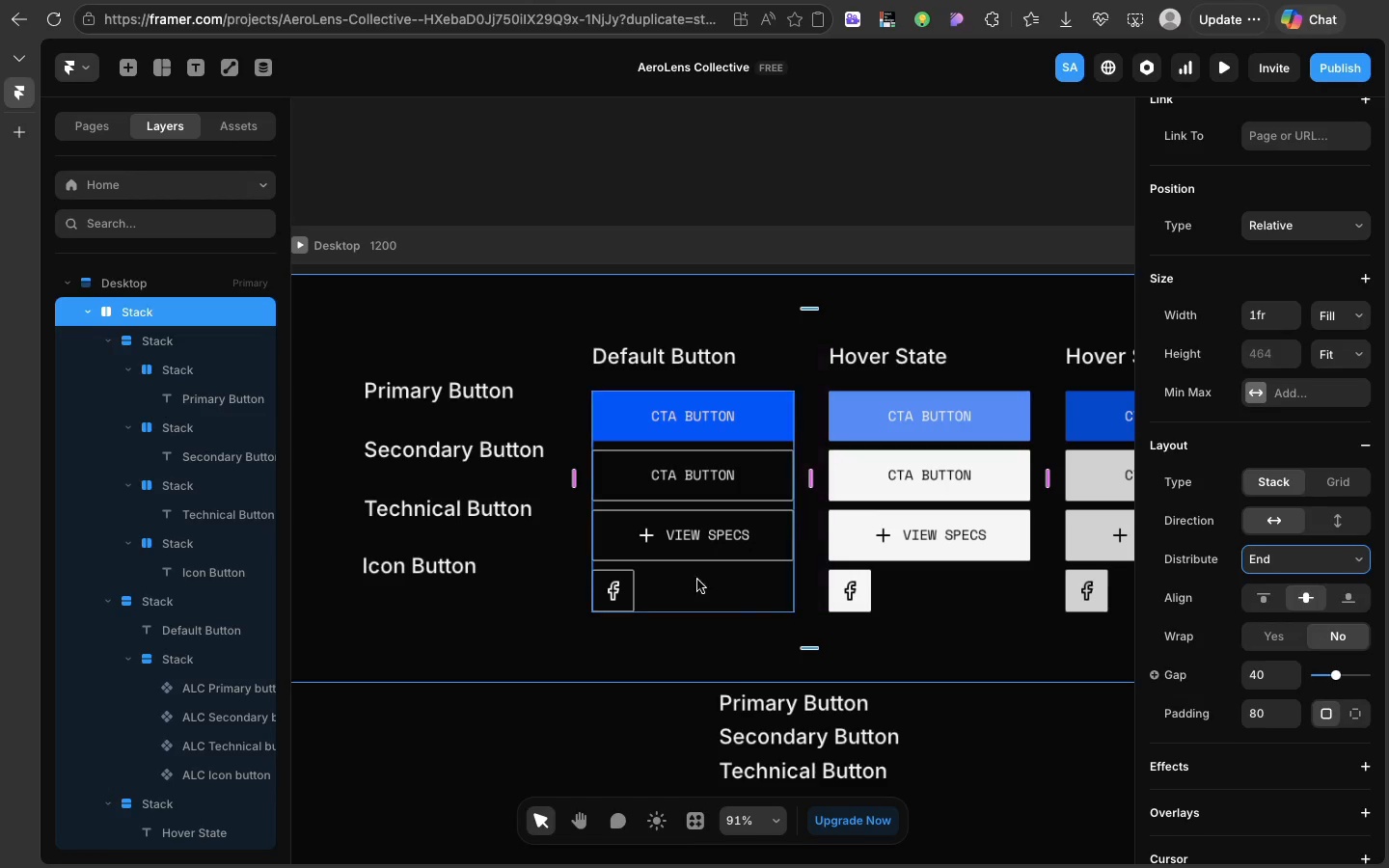 
left_click([523, 478])
 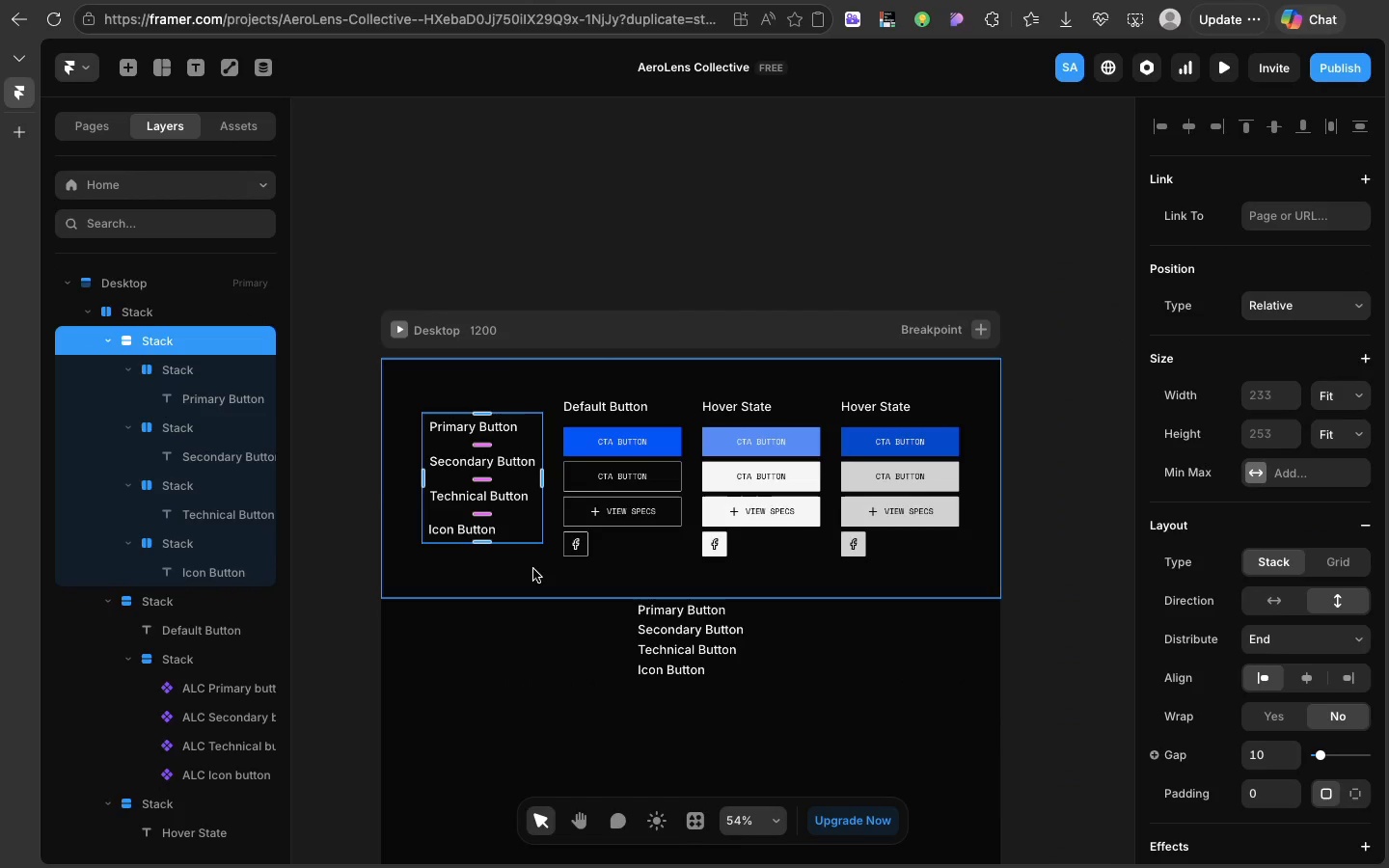 
left_click([533, 569])
 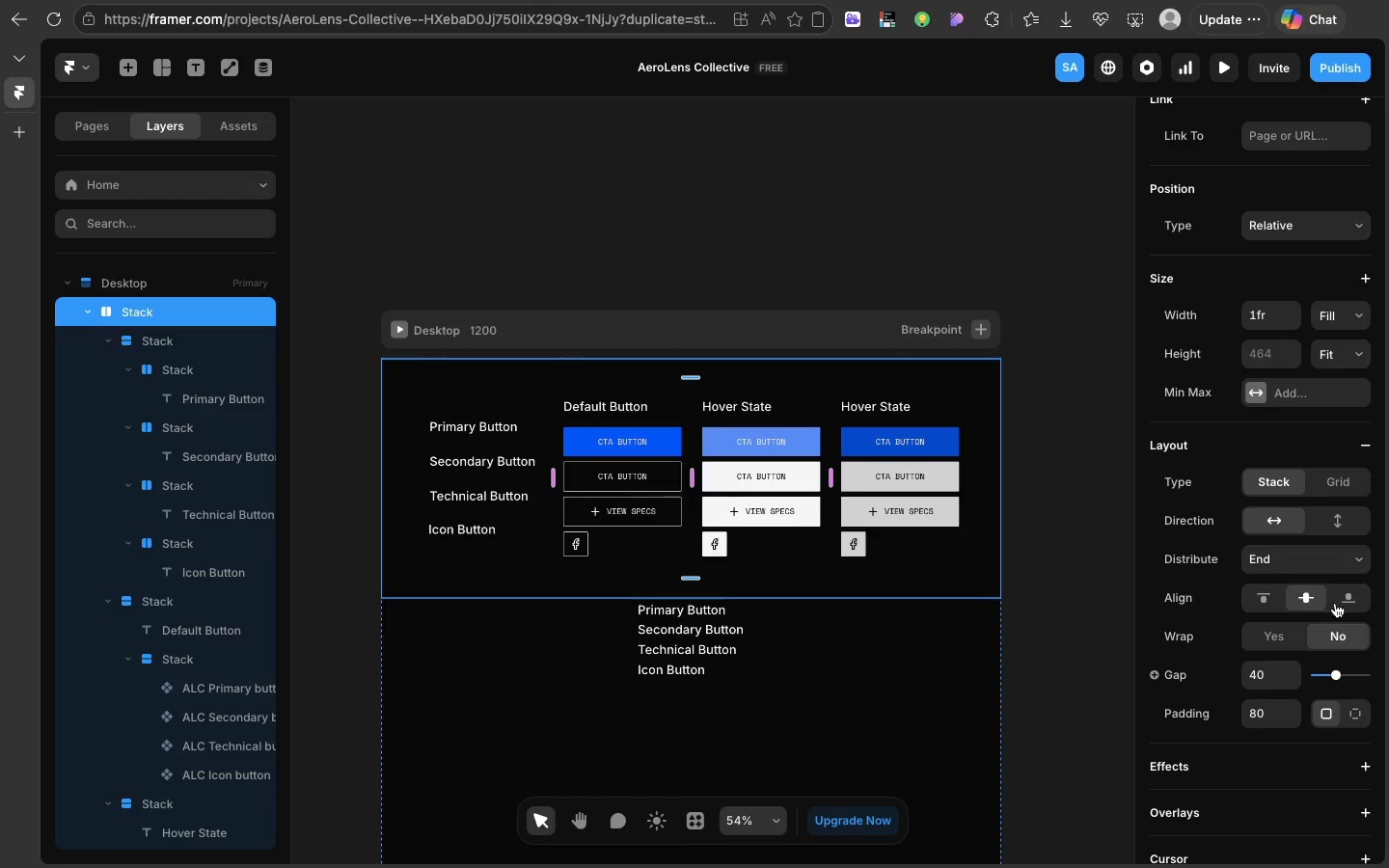 
left_click([1342, 599])
 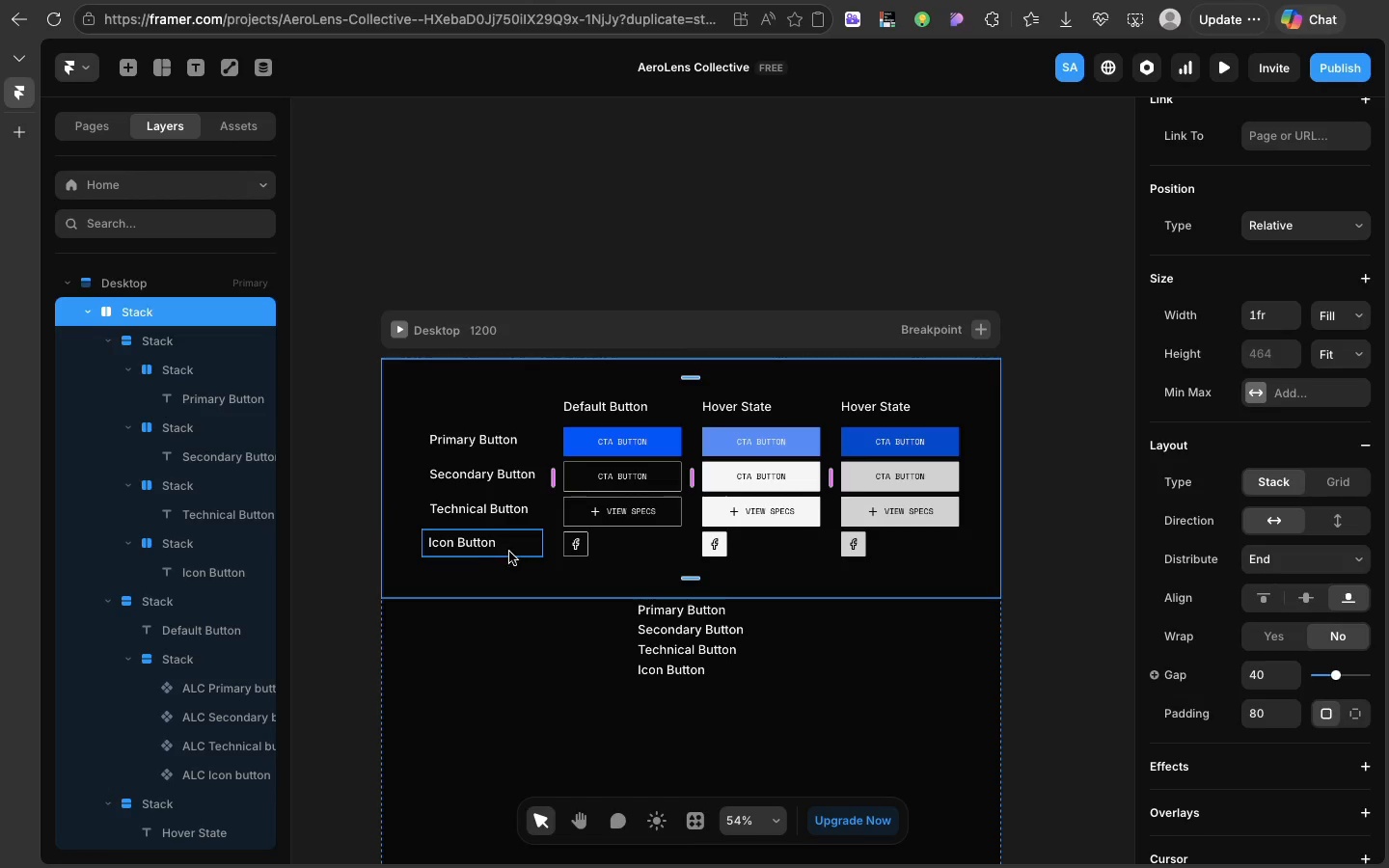 
wait(9.29)
 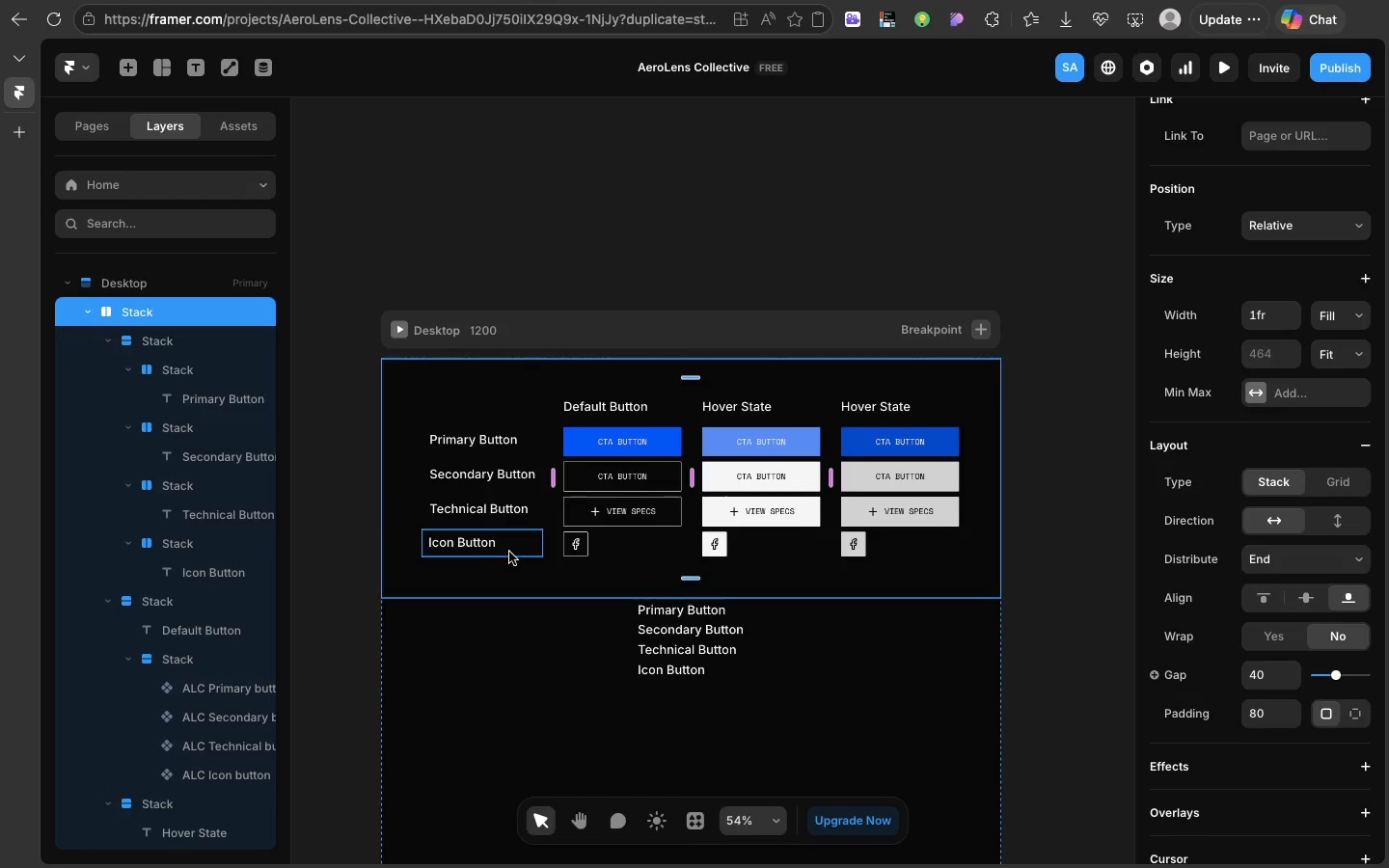 
left_click([736, 640])
 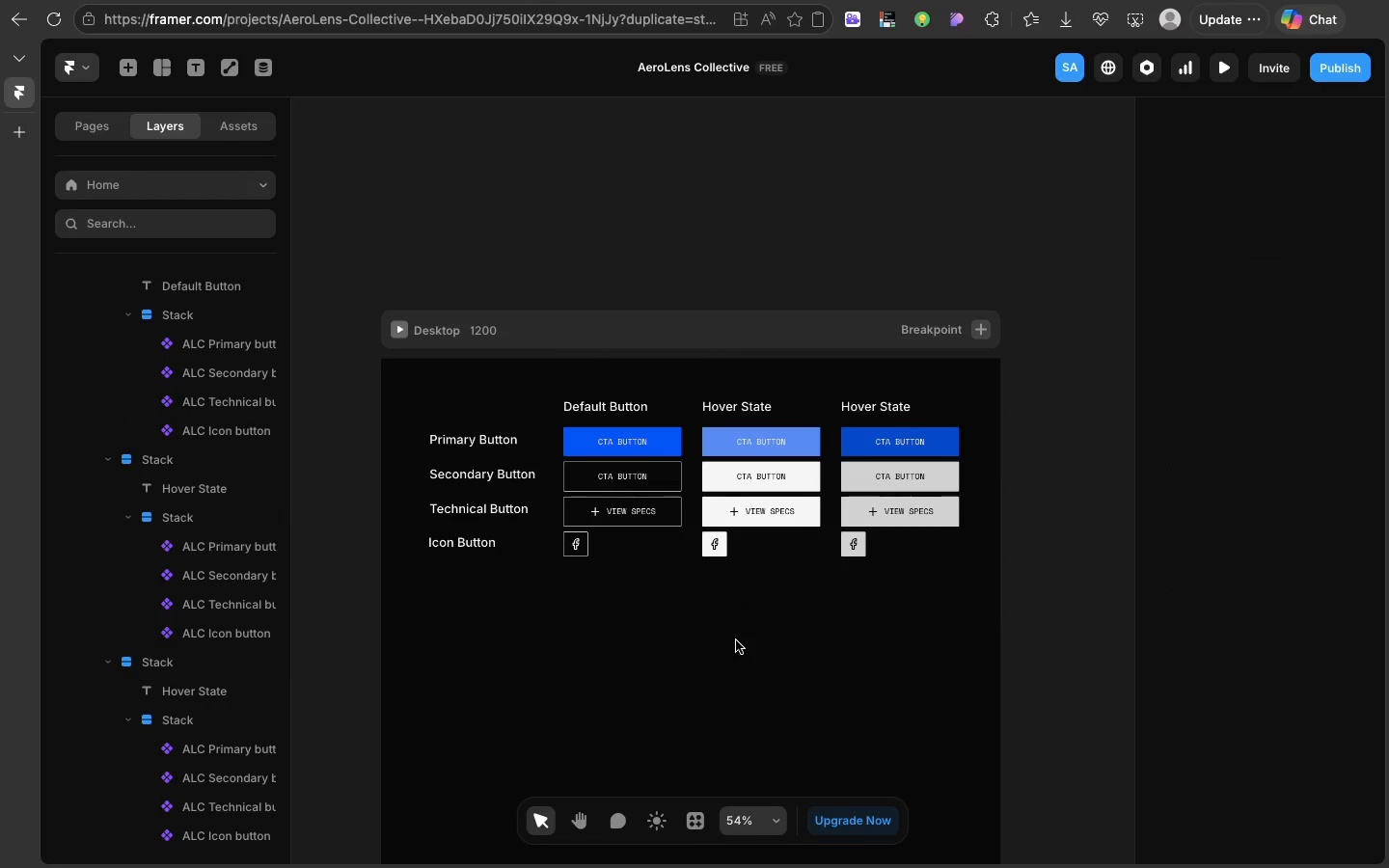 
key(Backspace)
 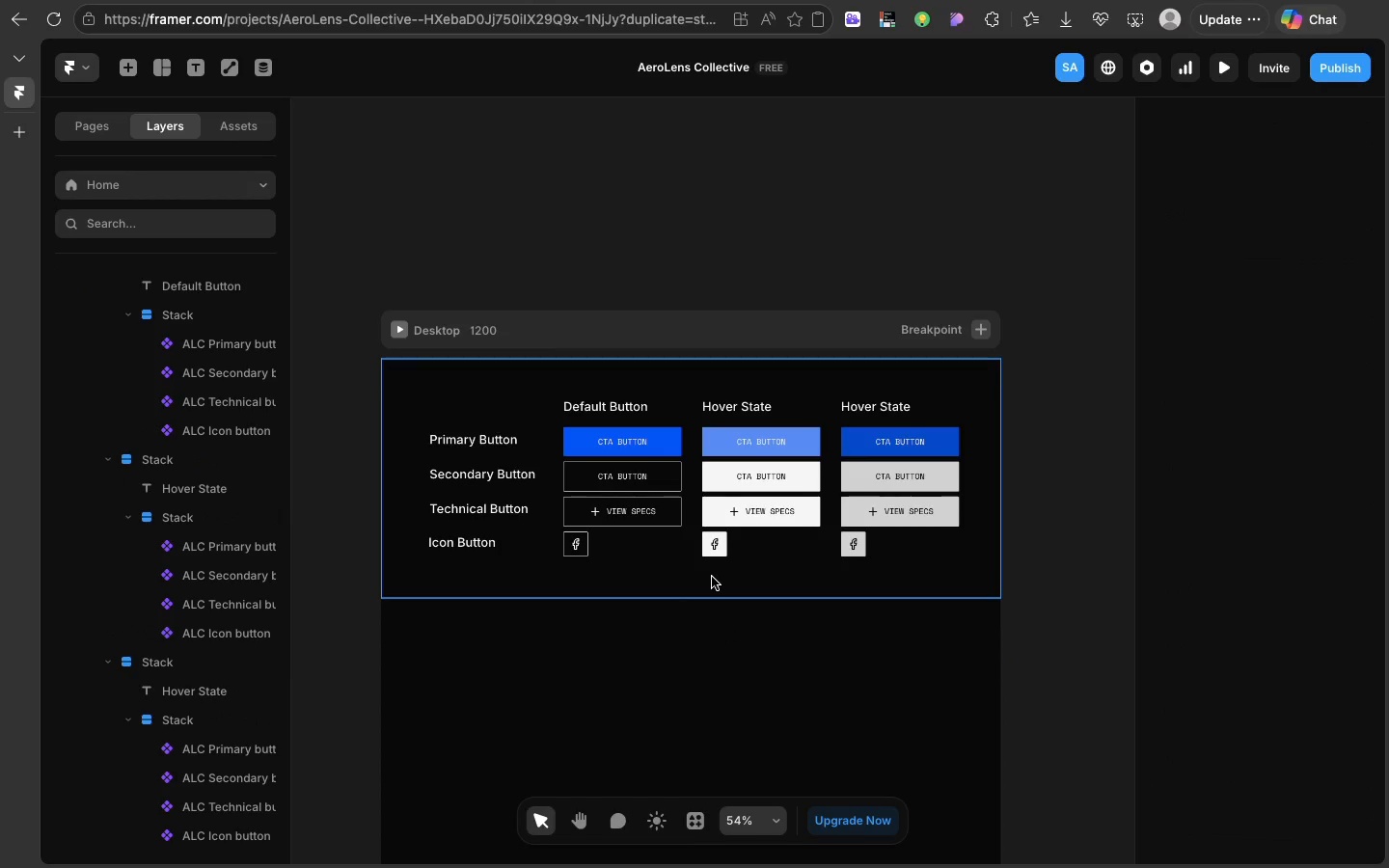 
left_click([712, 577])
 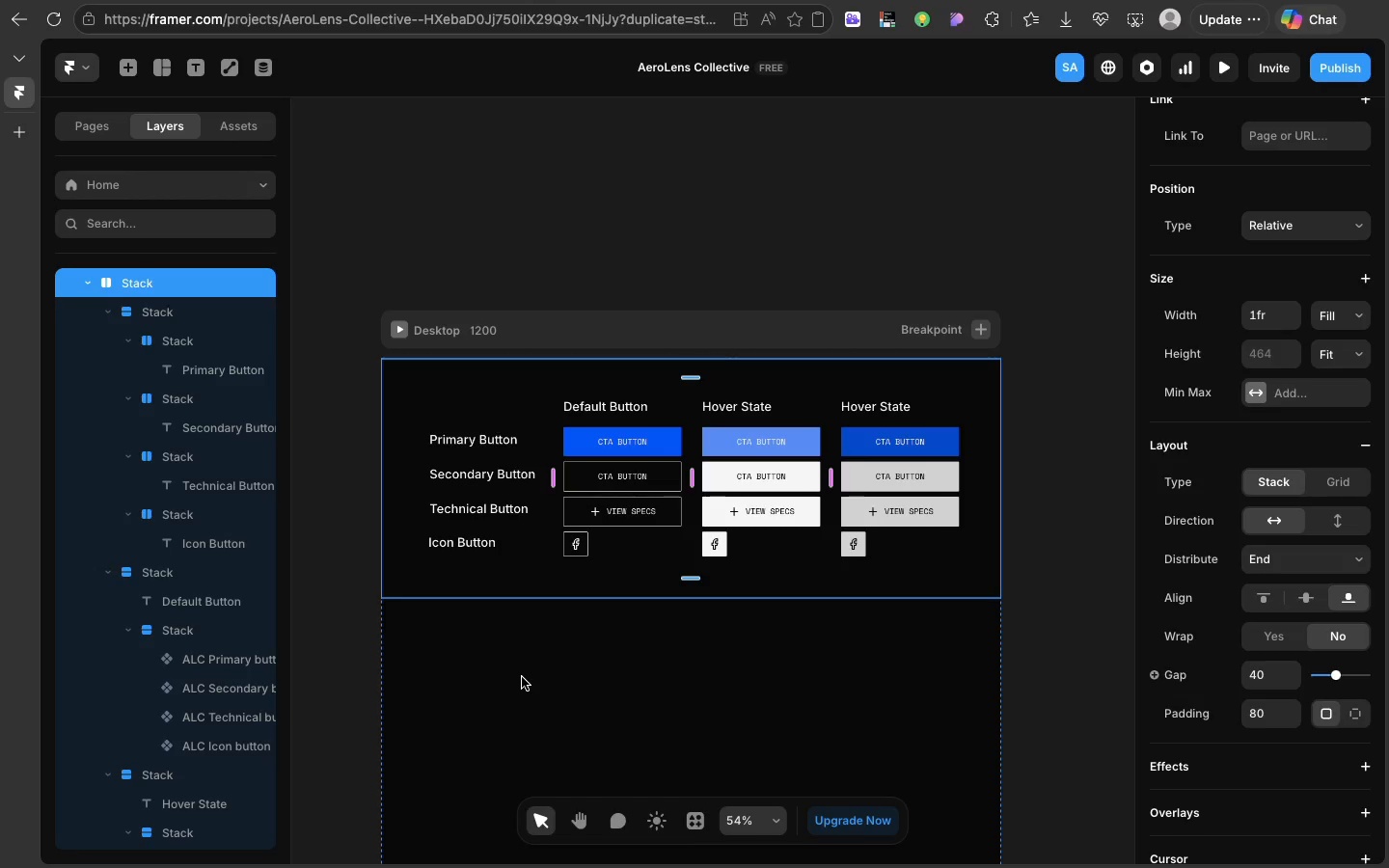 
wait(53.85)
 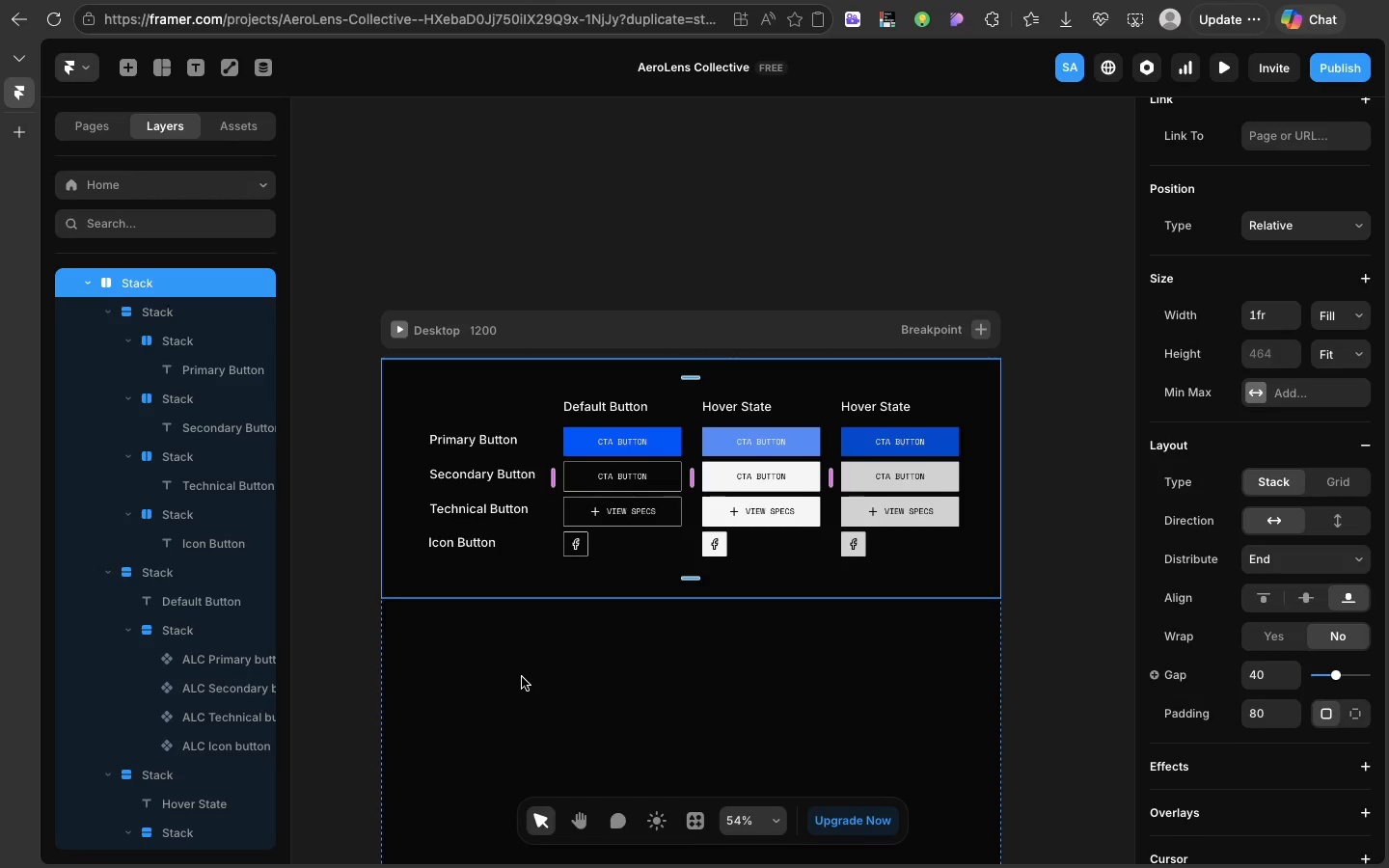 
scroll: coordinate [522, 675], scroll_direction: down, amount: 38.0